 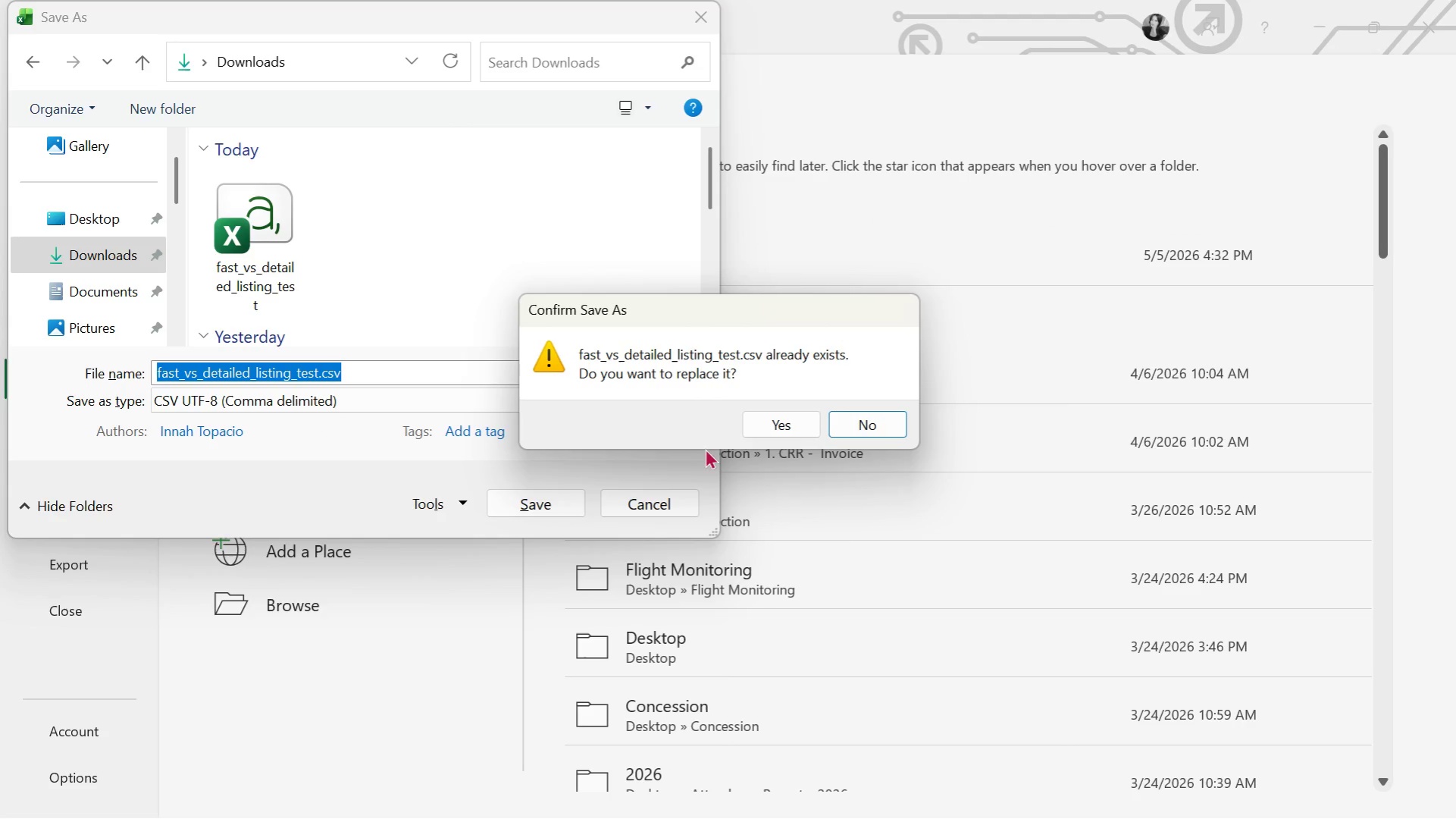 
left_click([787, 422])
 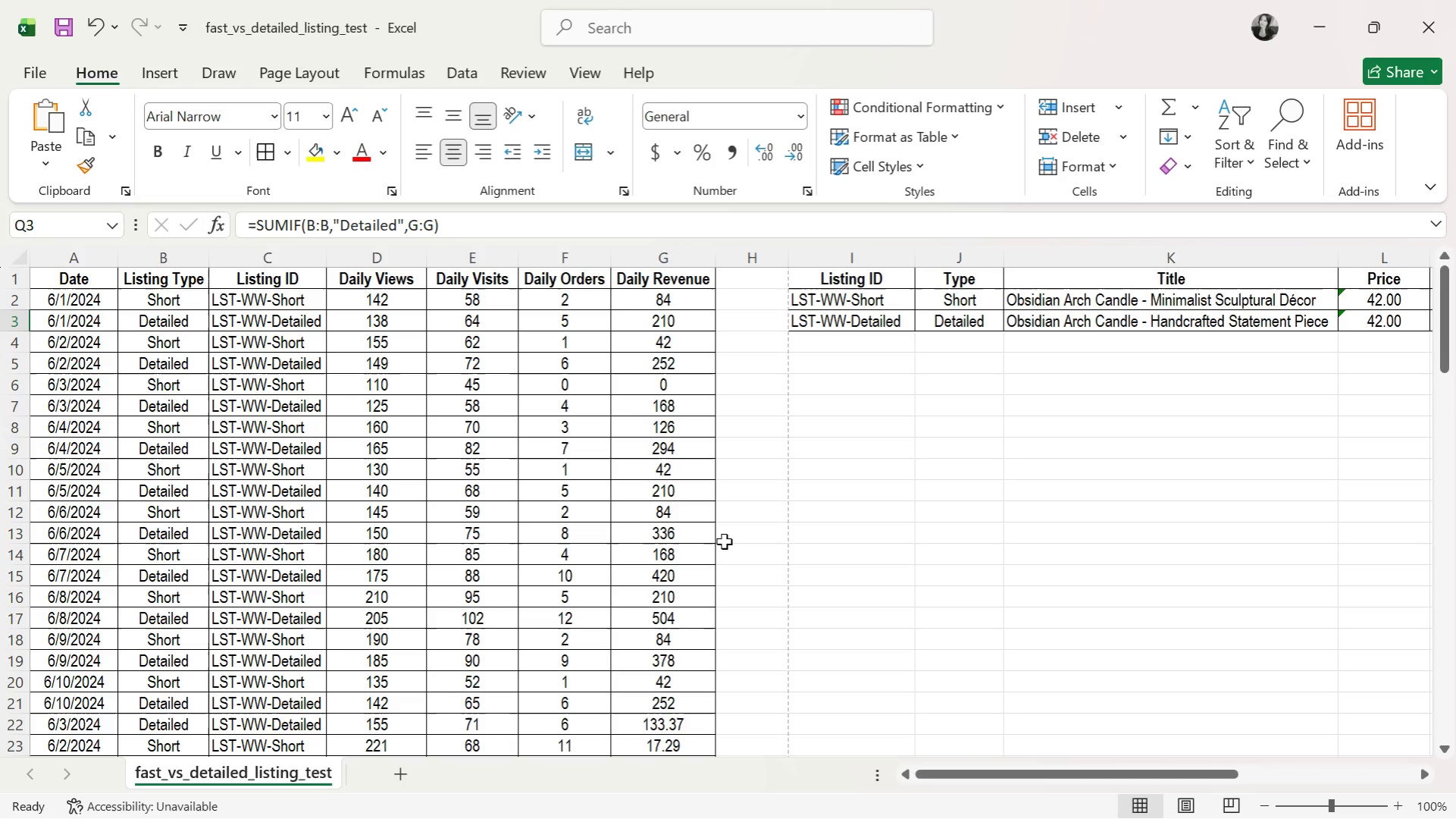 
scroll: coordinate [724, 541], scroll_direction: down, amount: 1.0
 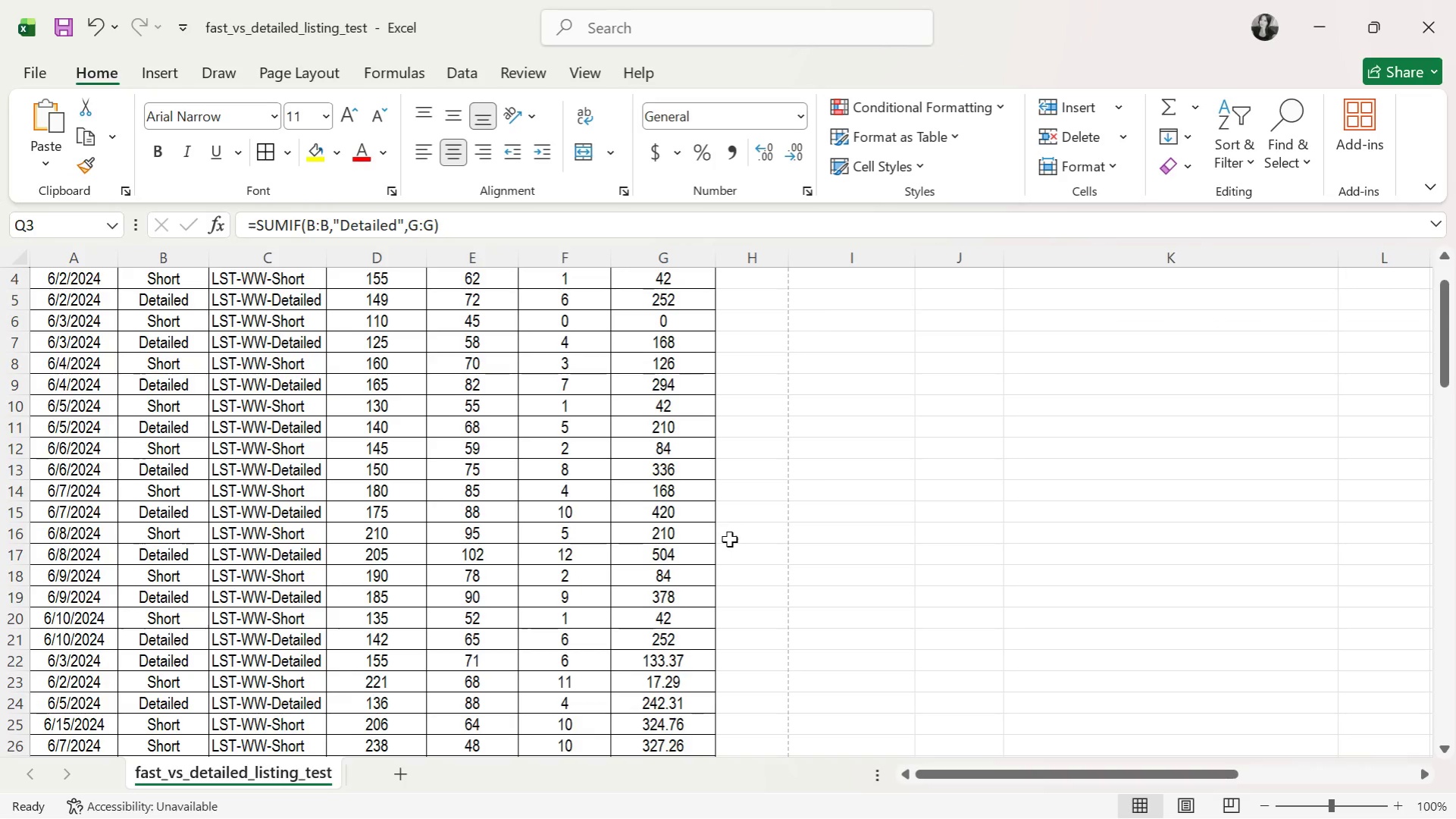 
scroll: coordinate [778, 601], scroll_direction: up, amount: 17.0
 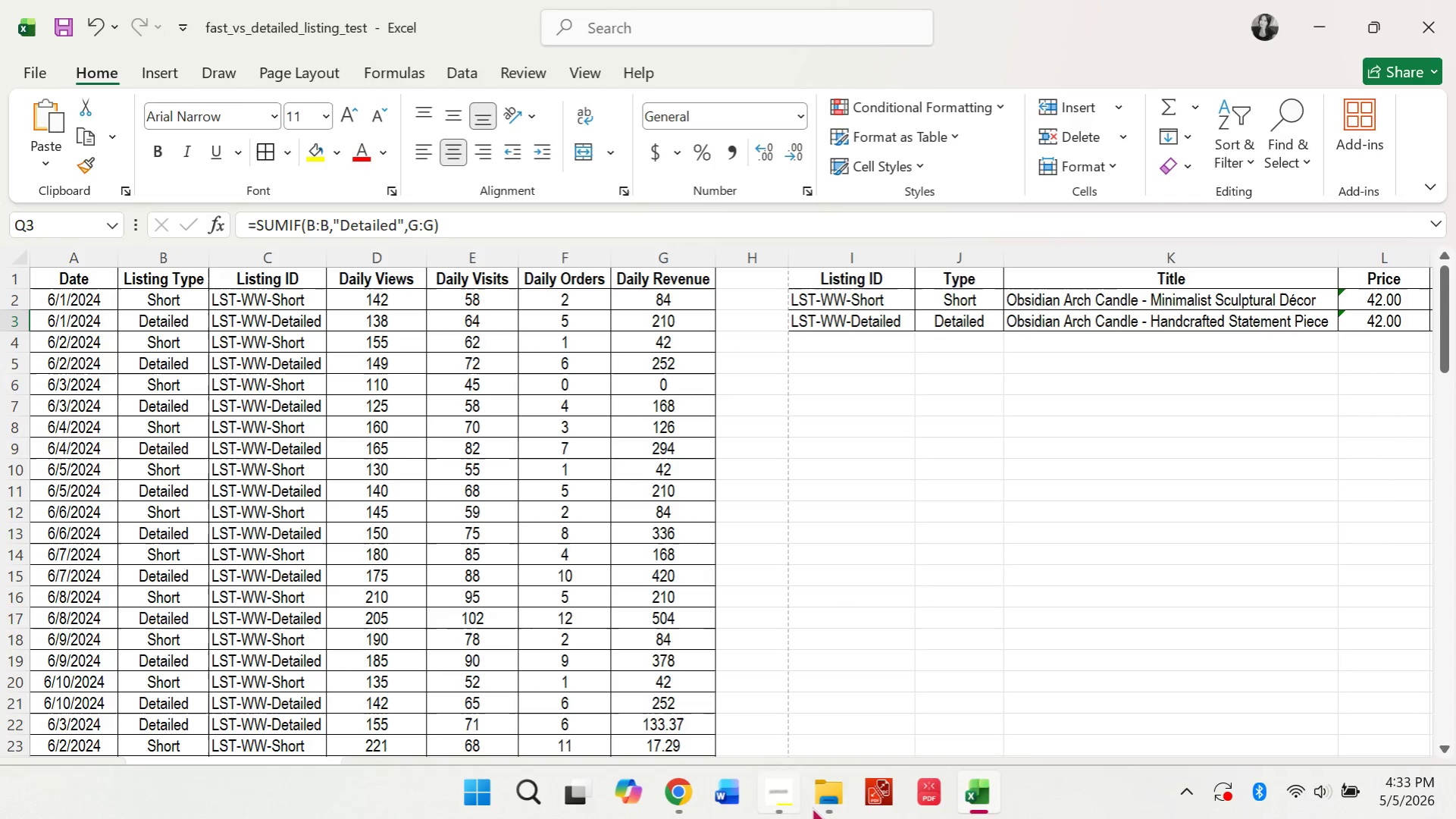 
left_click([830, 799])
 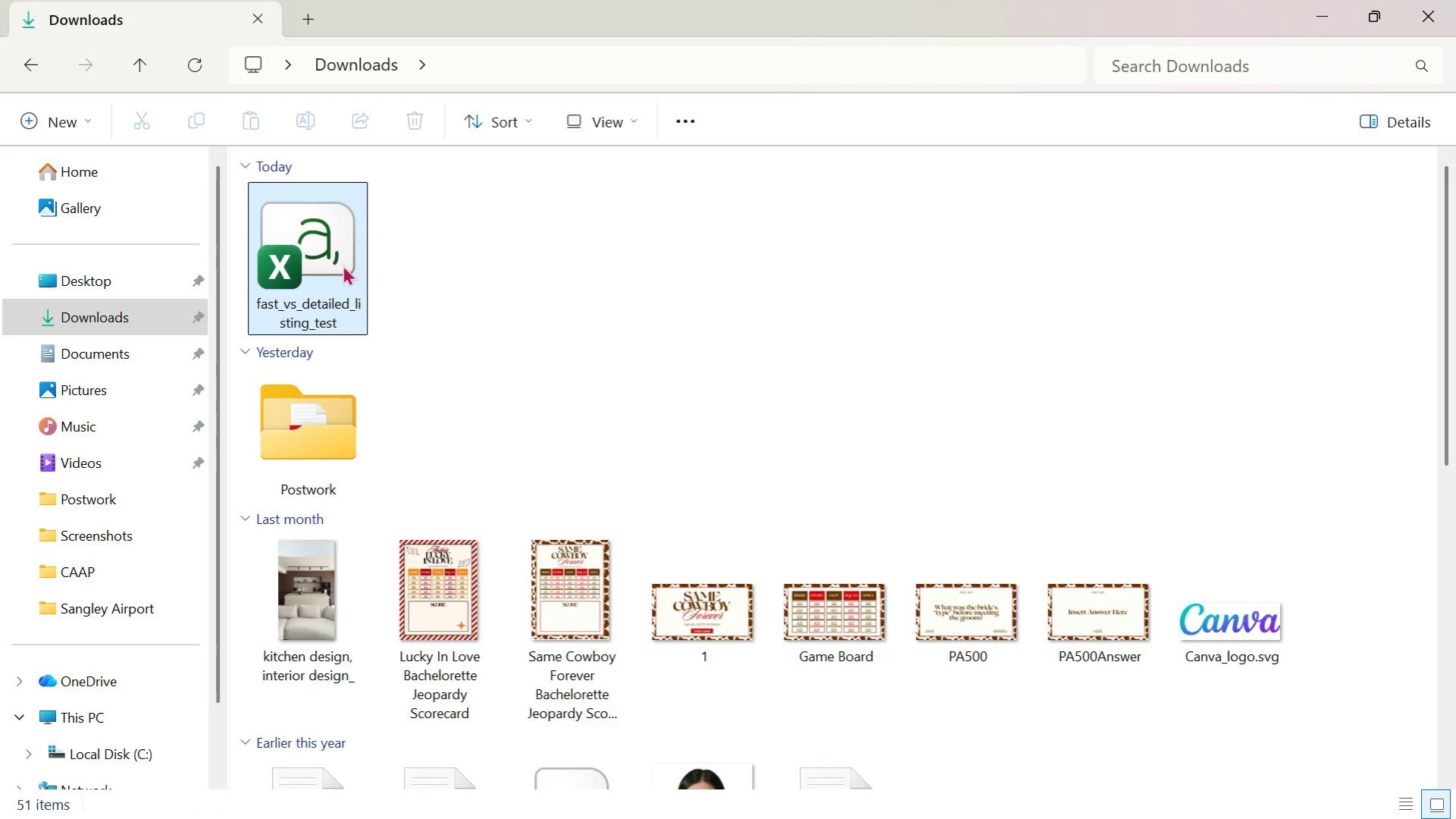 
left_click([343, 265])
 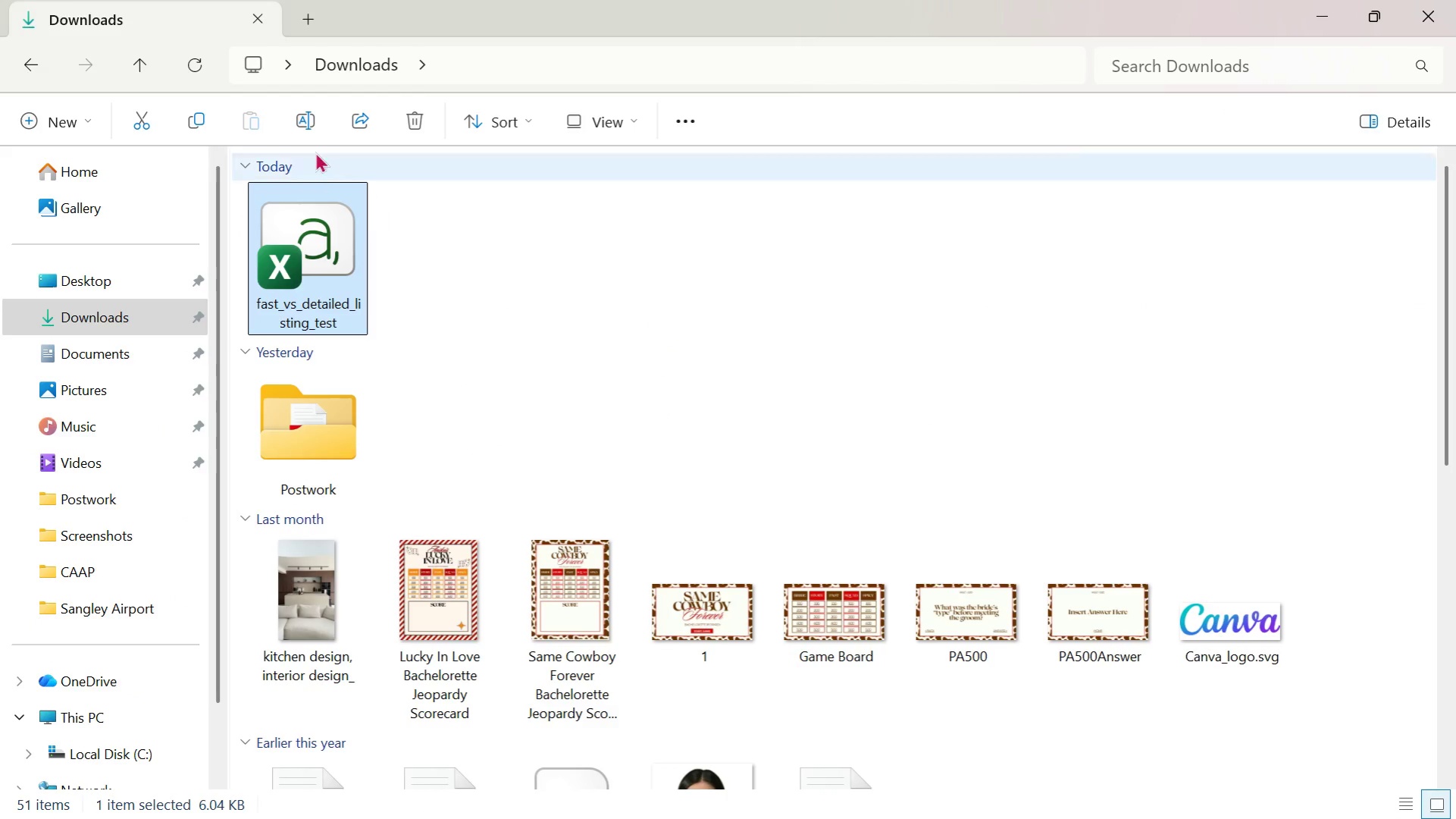 
left_click([305, 122])
 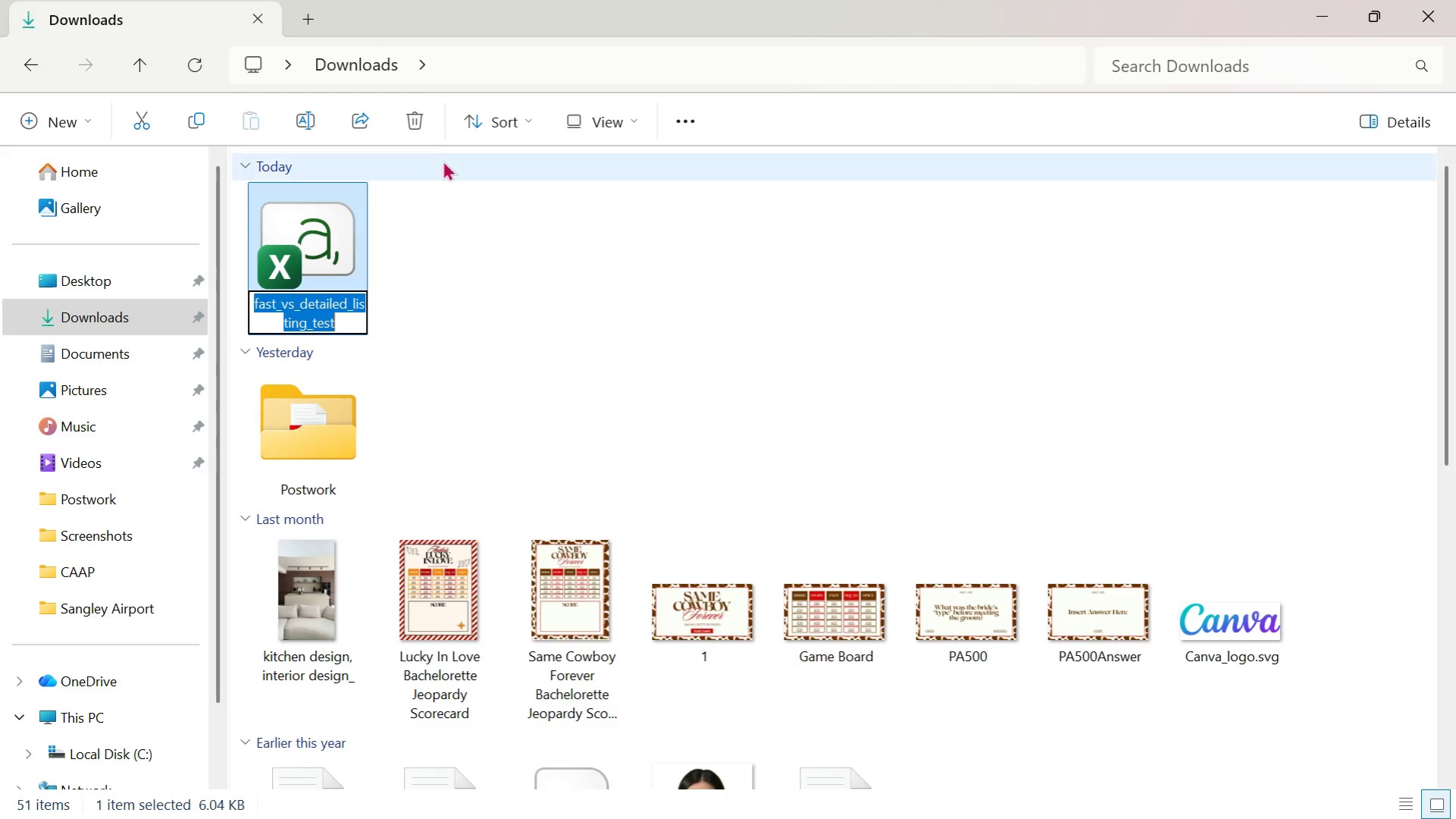 
key(Control+V)
 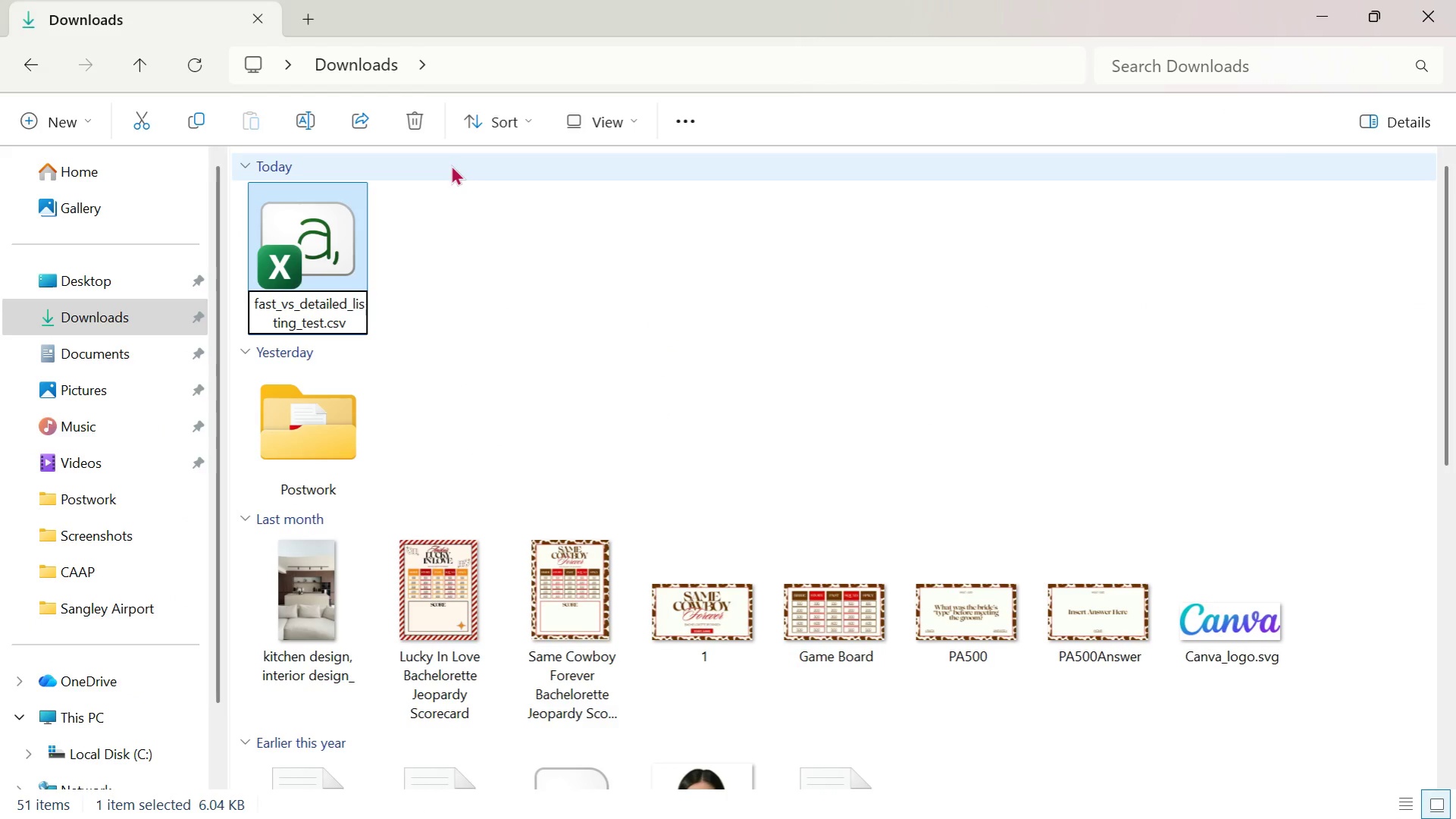 
key(Enter)
 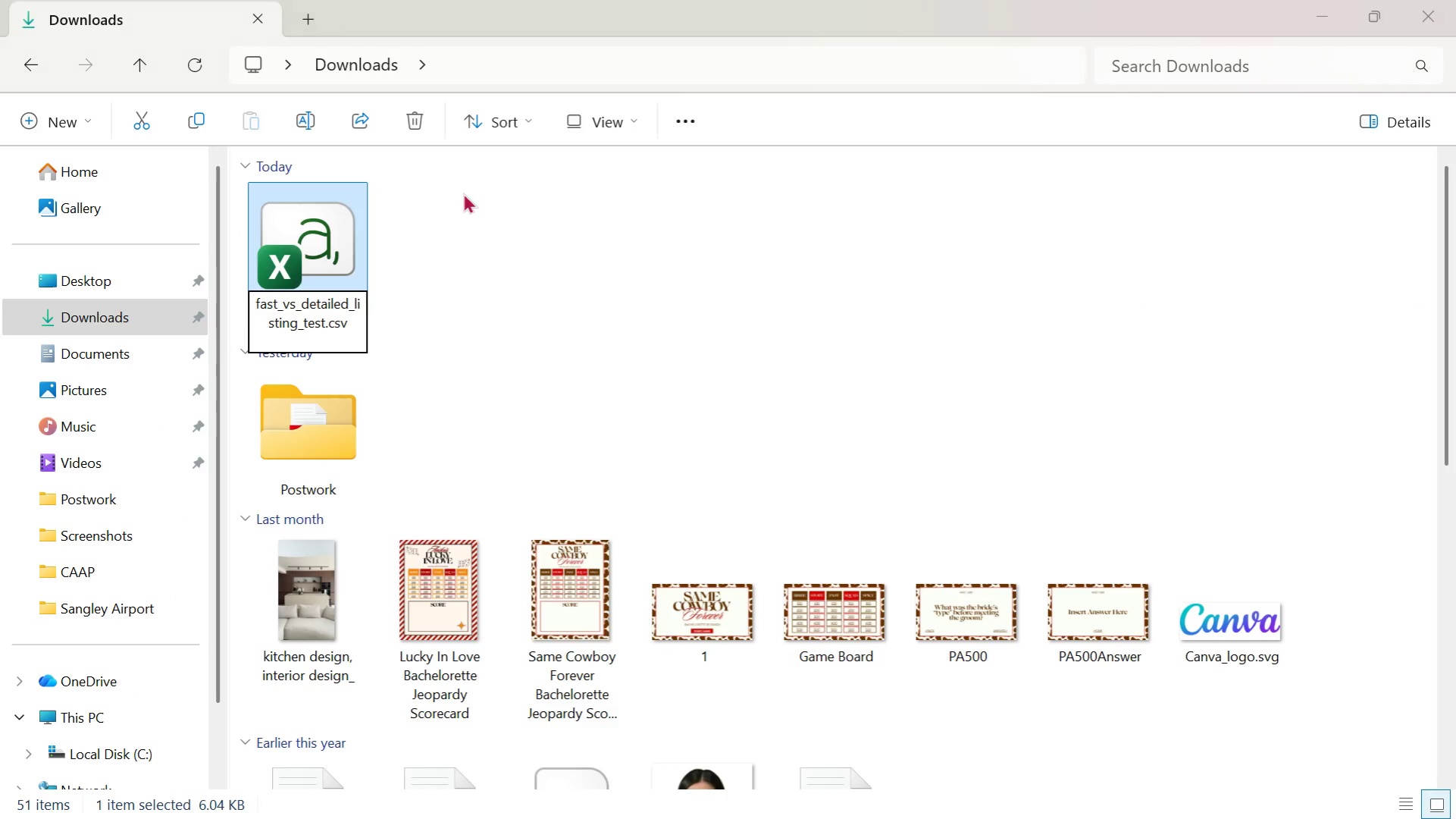 
key(Backspace)
 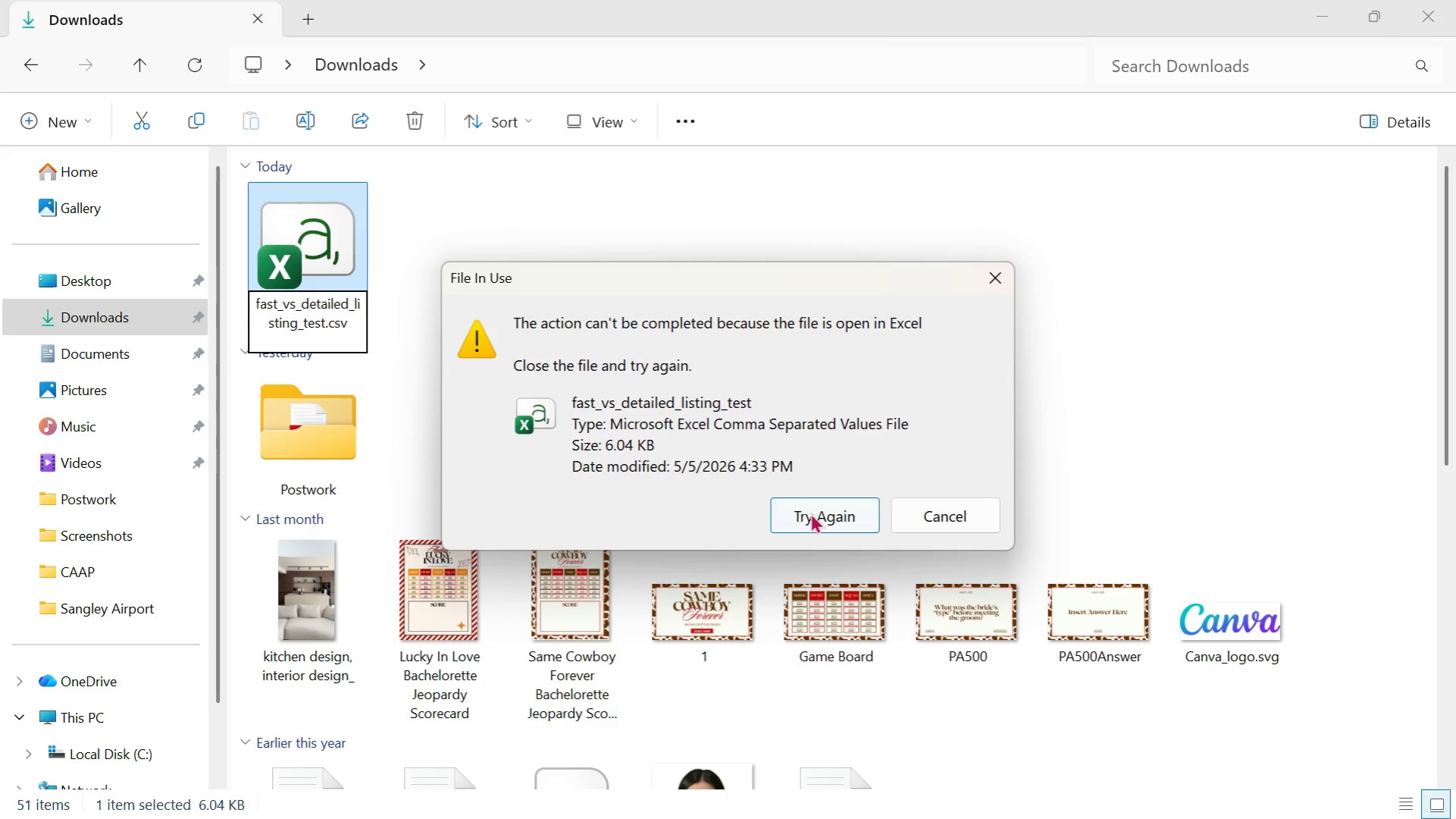 
left_click([822, 514])
 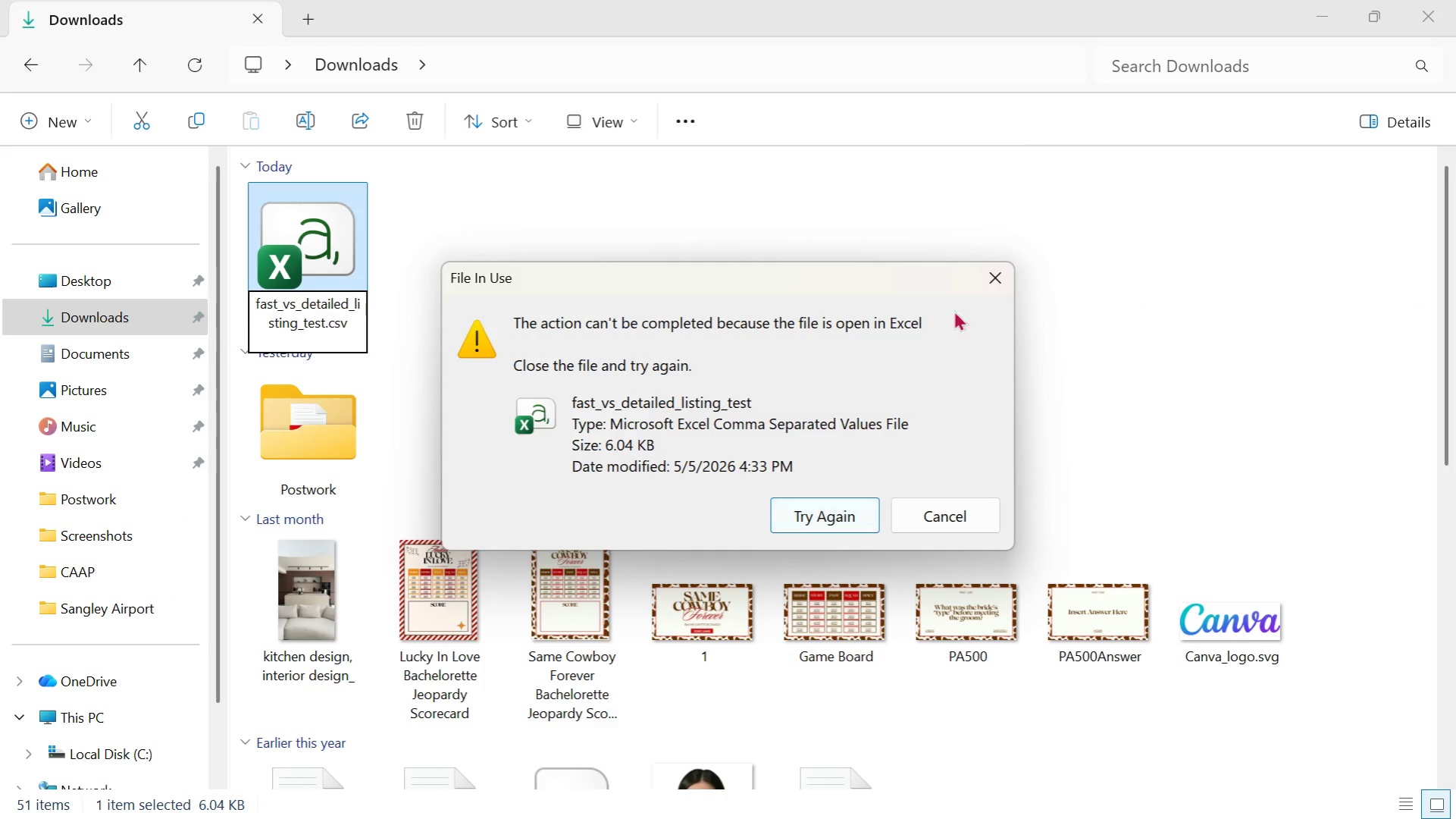 
left_click([988, 271])
 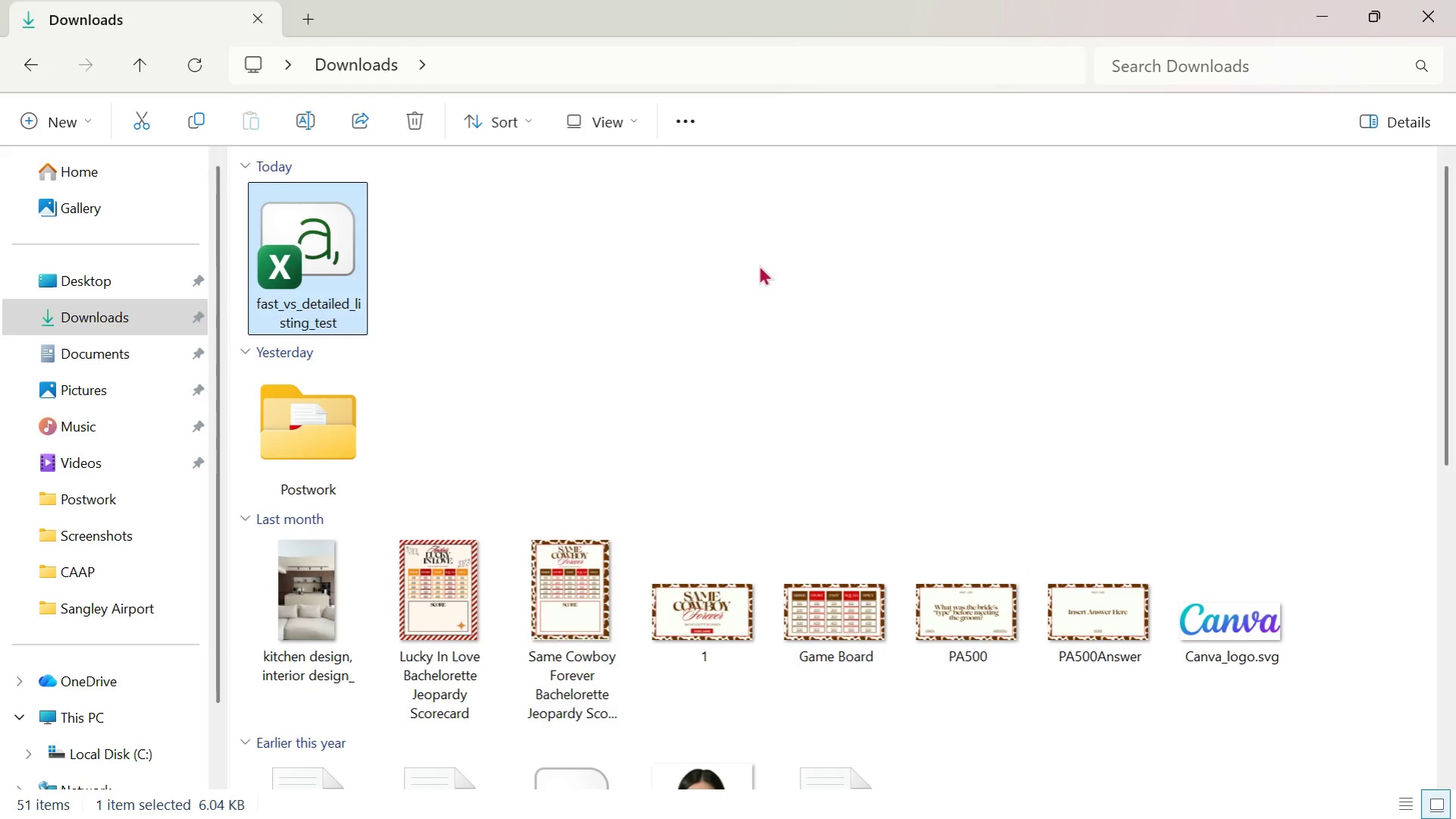 
left_click([757, 265])
 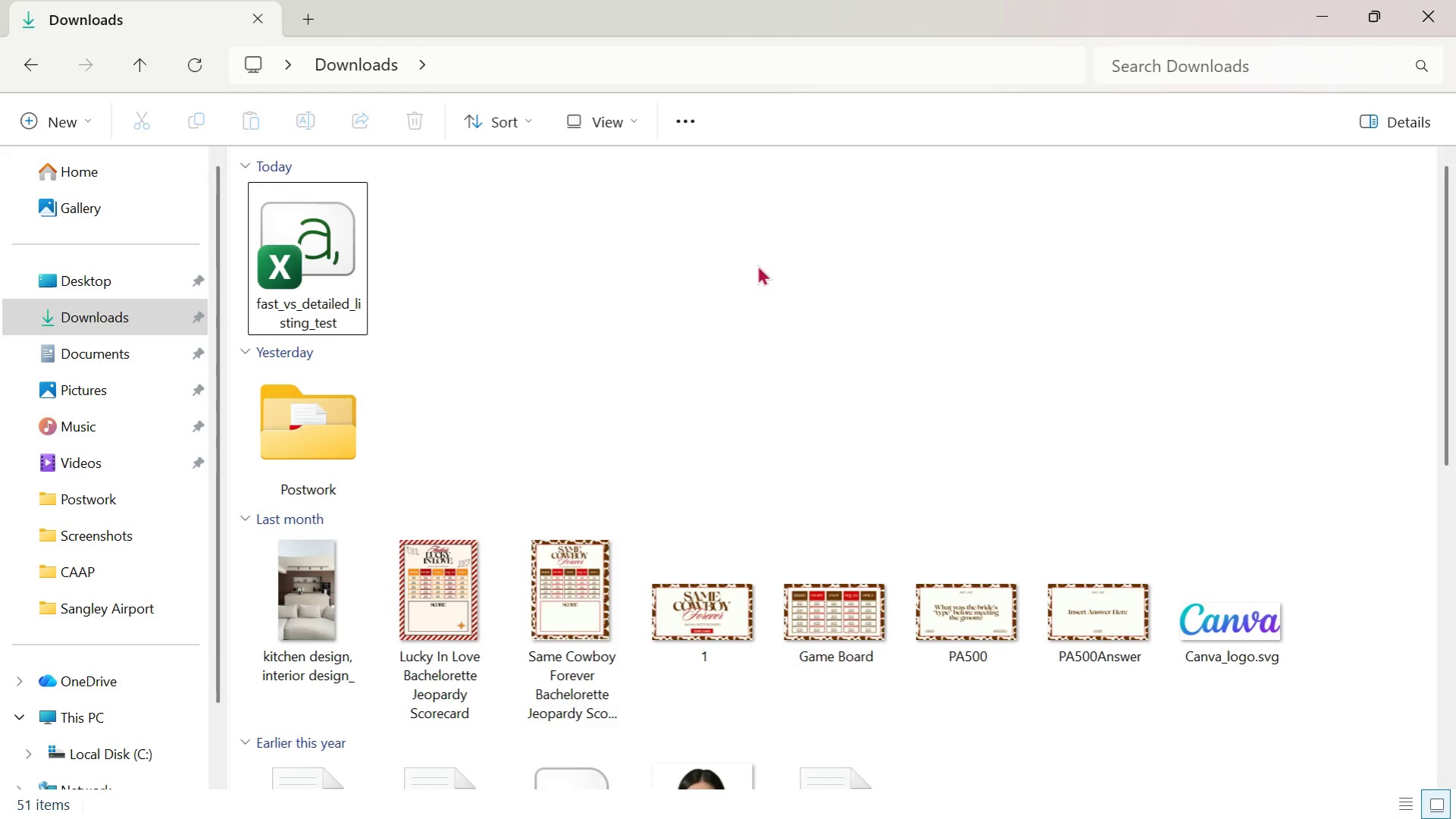 
key(Alt+Tab)
 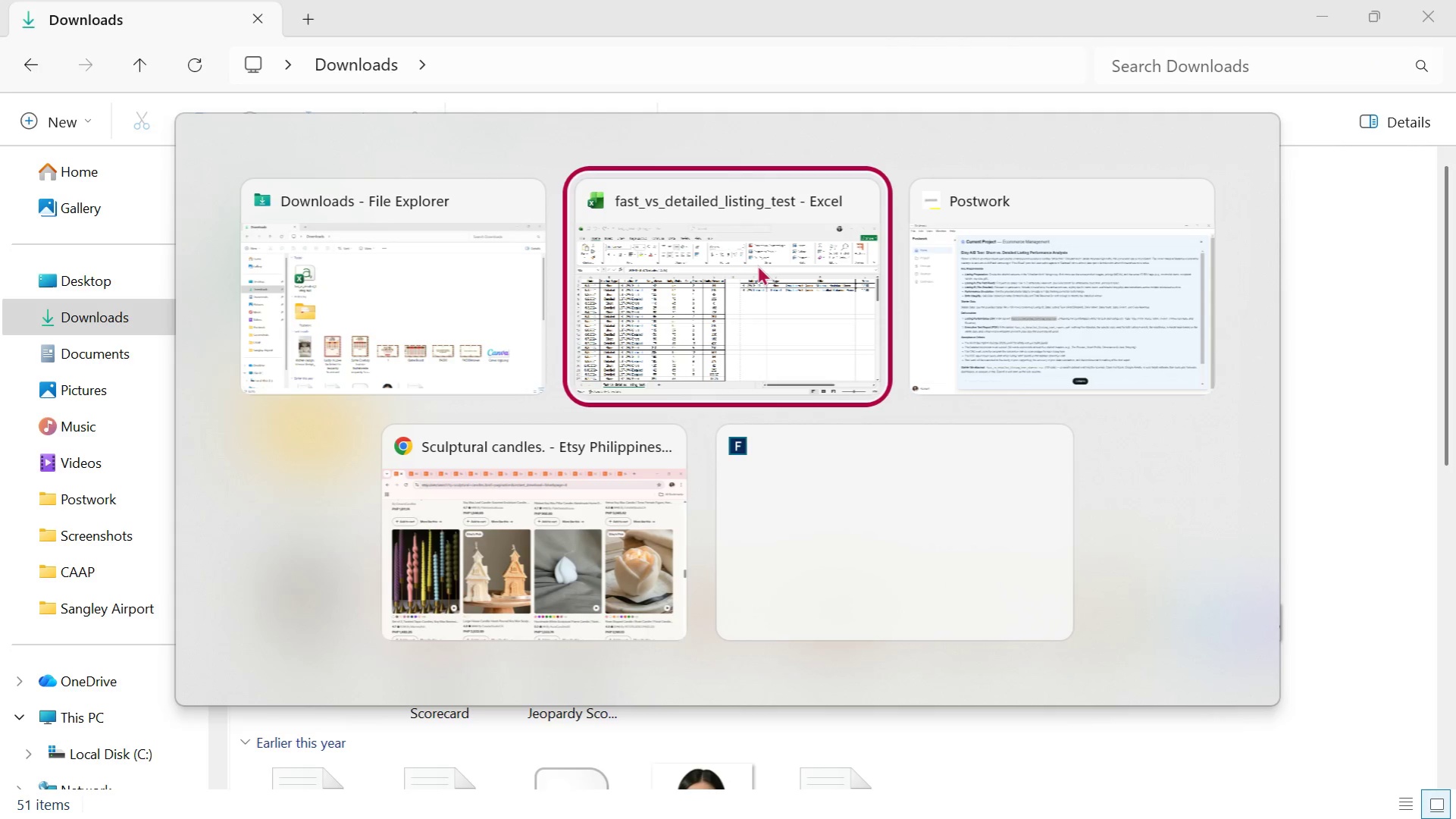 
key(Alt+Tab)